 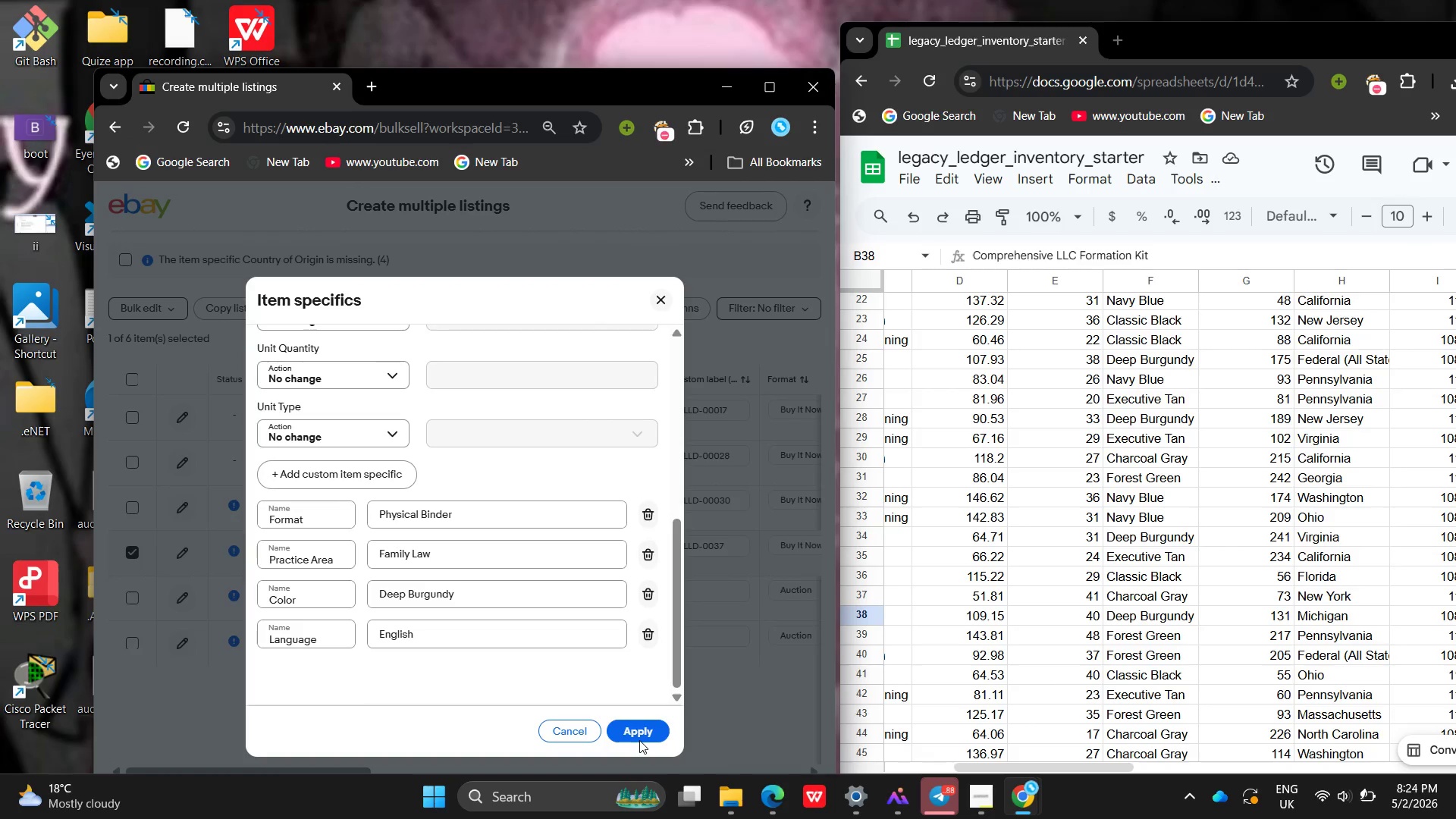 
left_click([628, 734])
 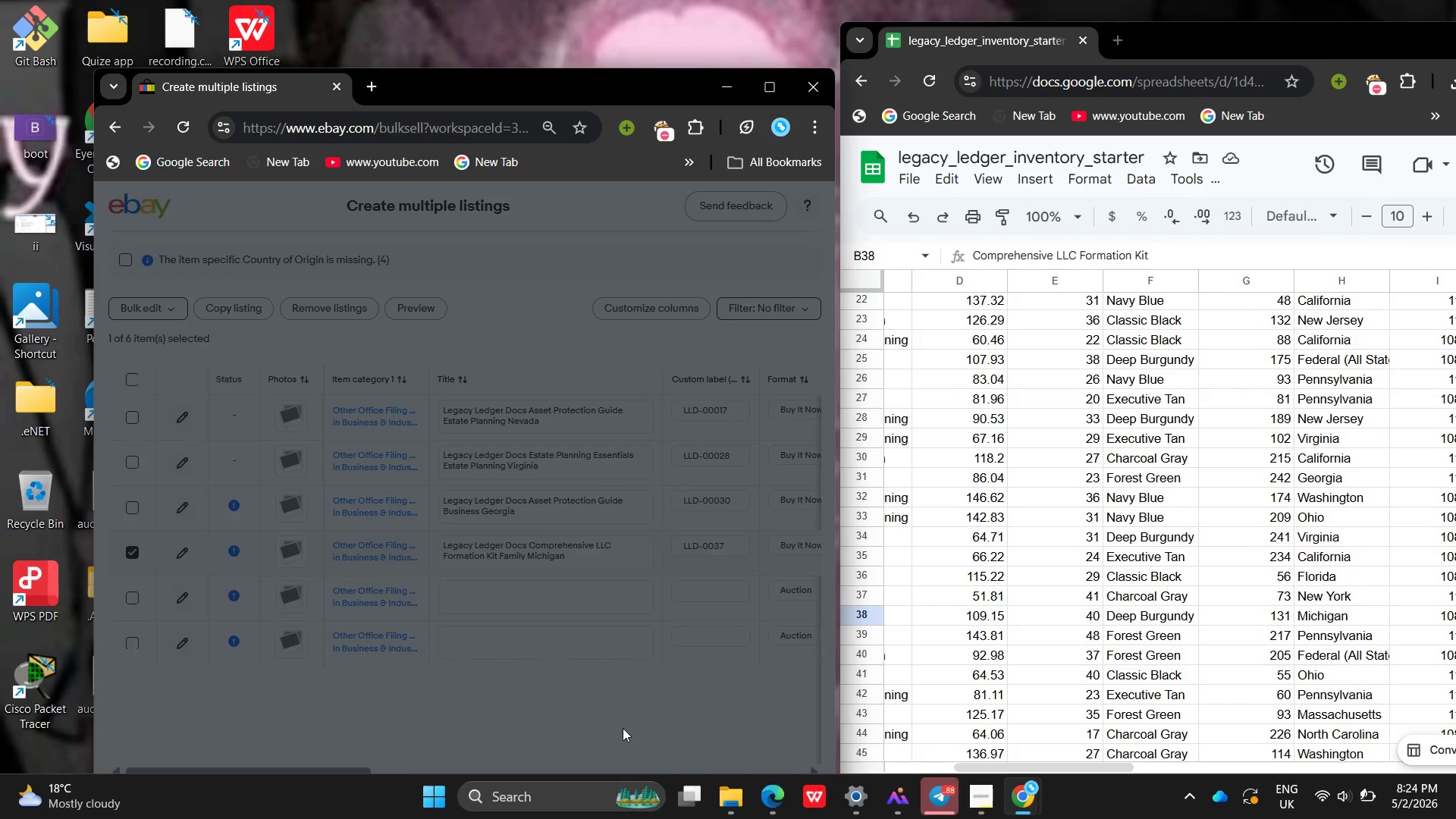 
wait(5.89)
 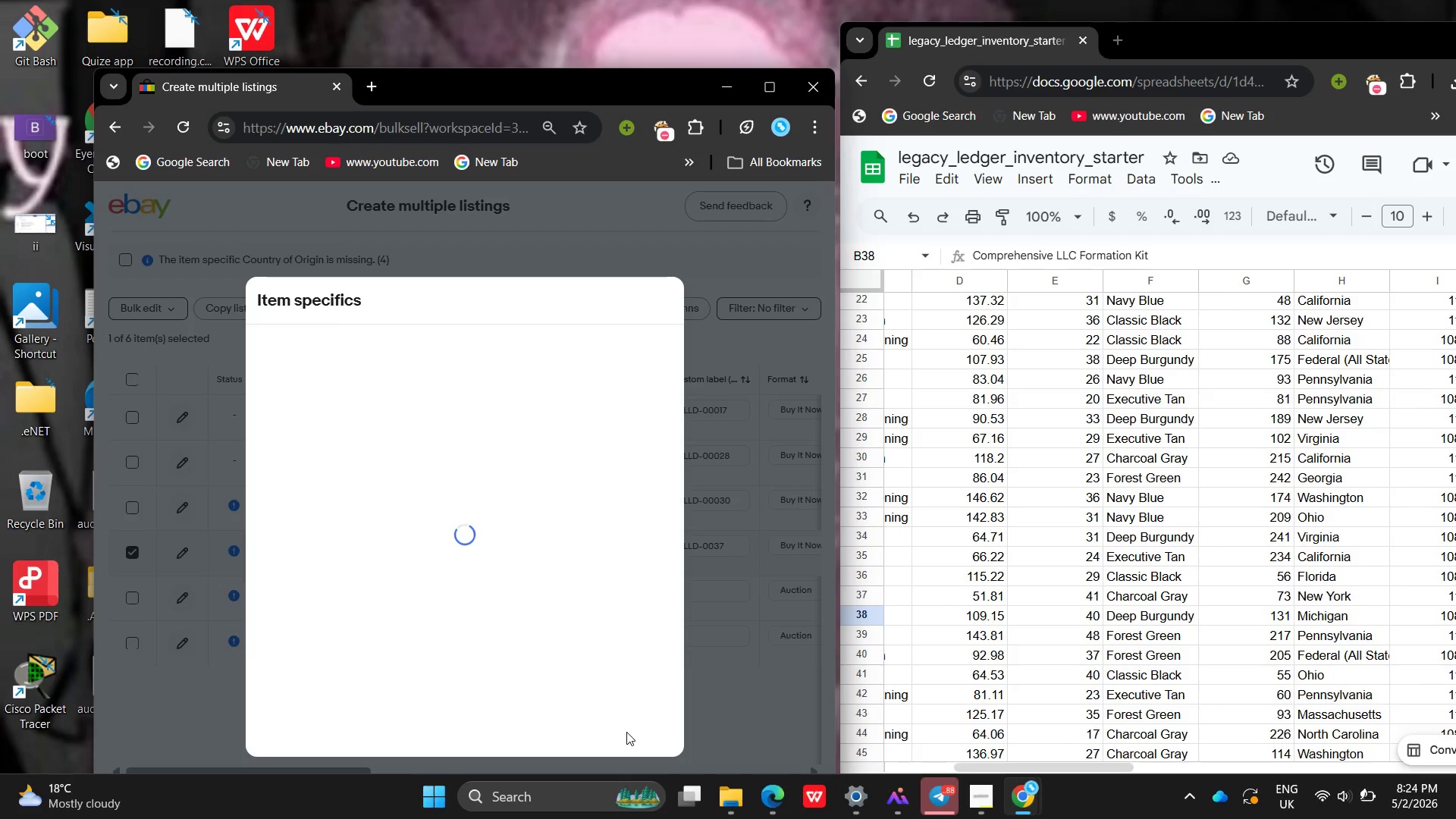 
left_click([573, 542])
 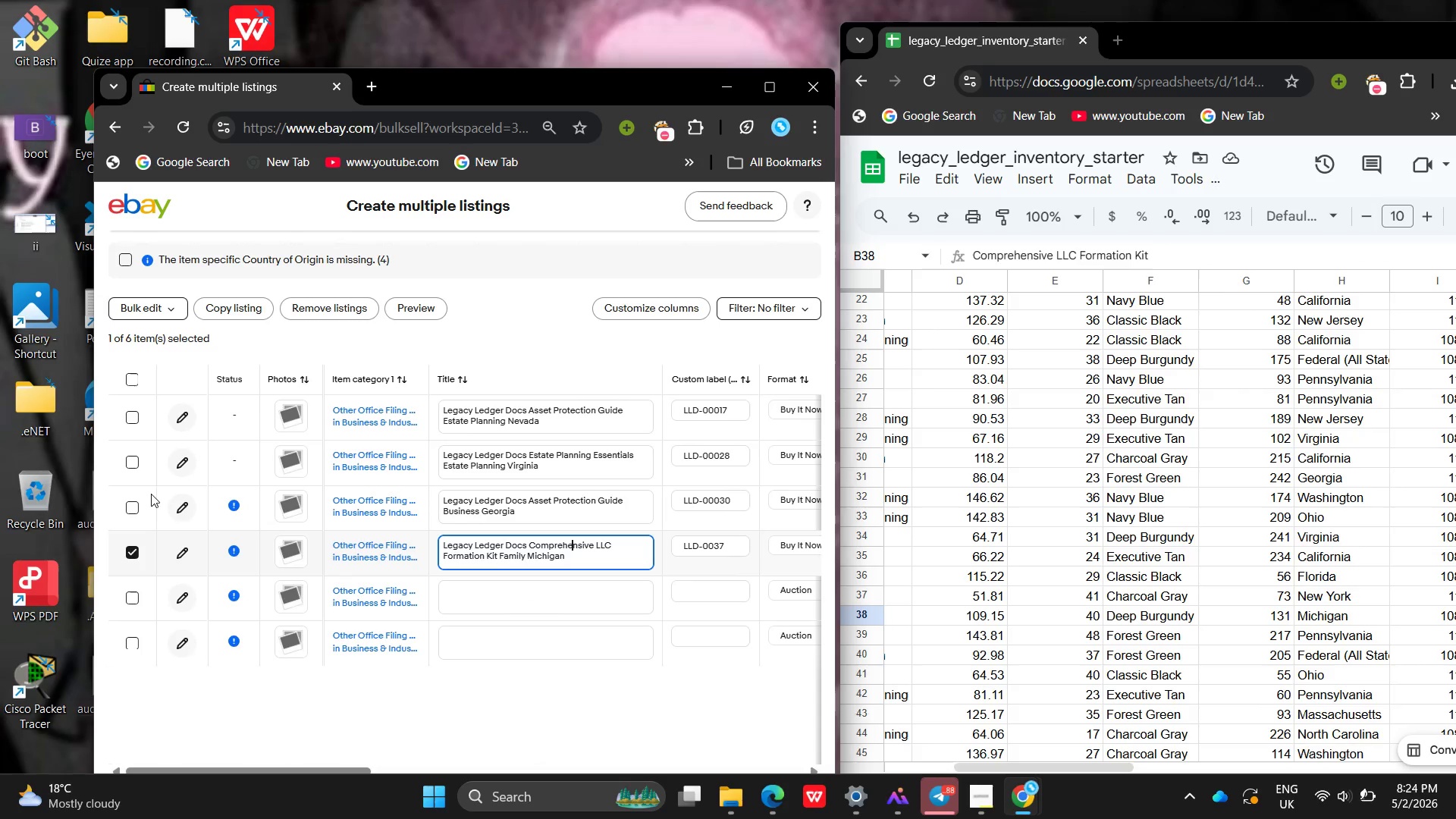 
wait(5.92)
 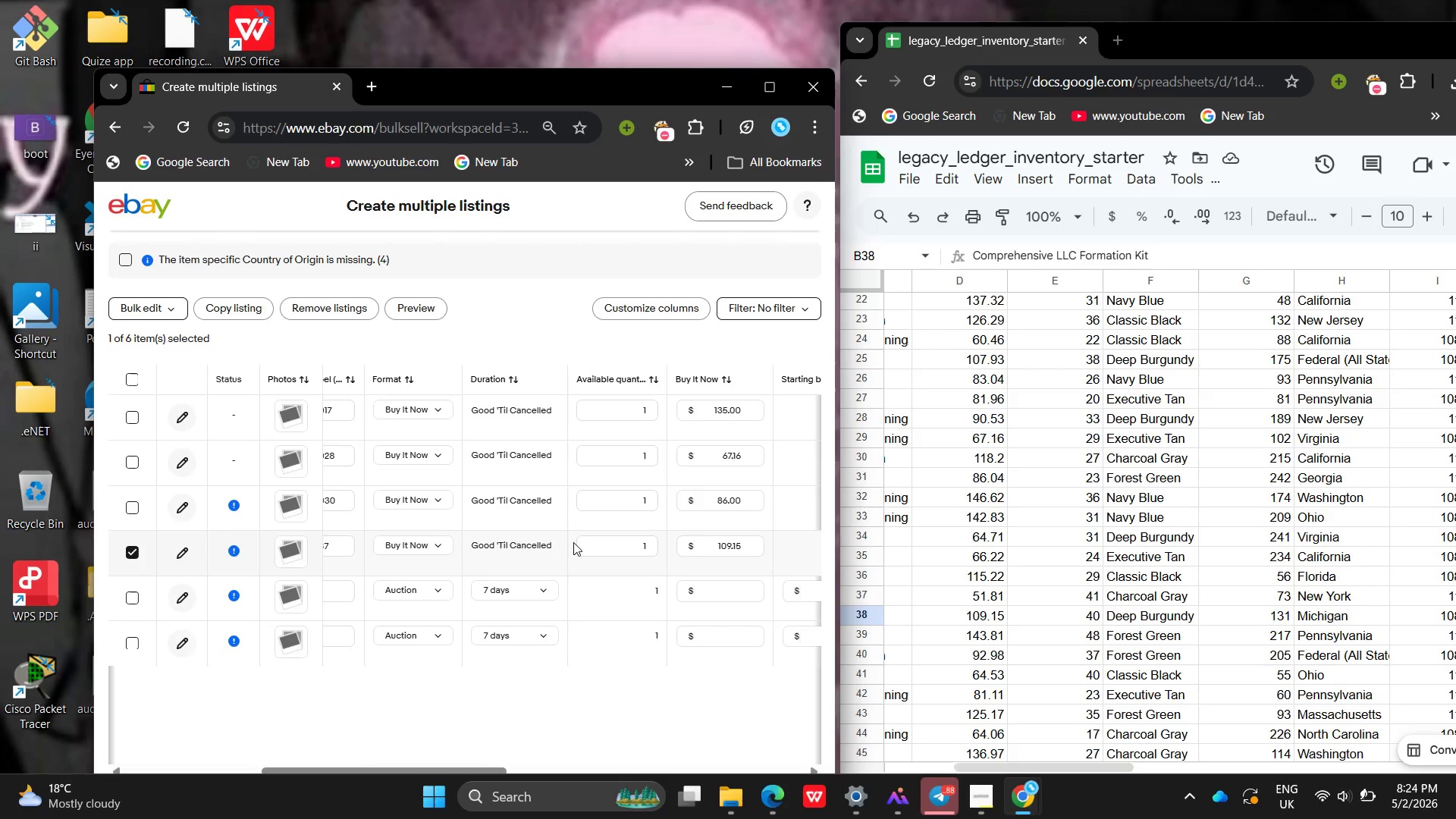 
left_click([151, 312])
 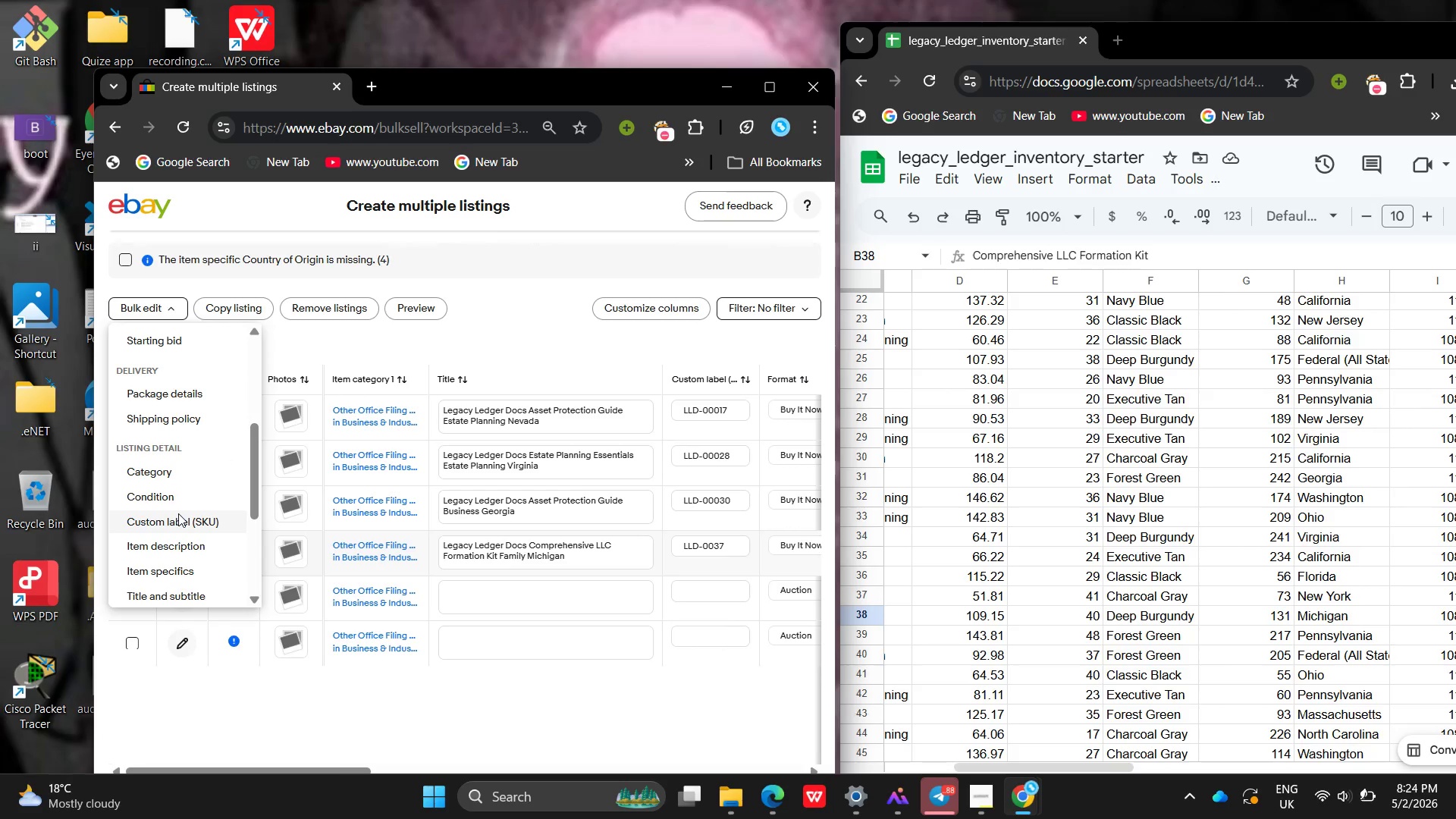 
left_click([178, 513])
 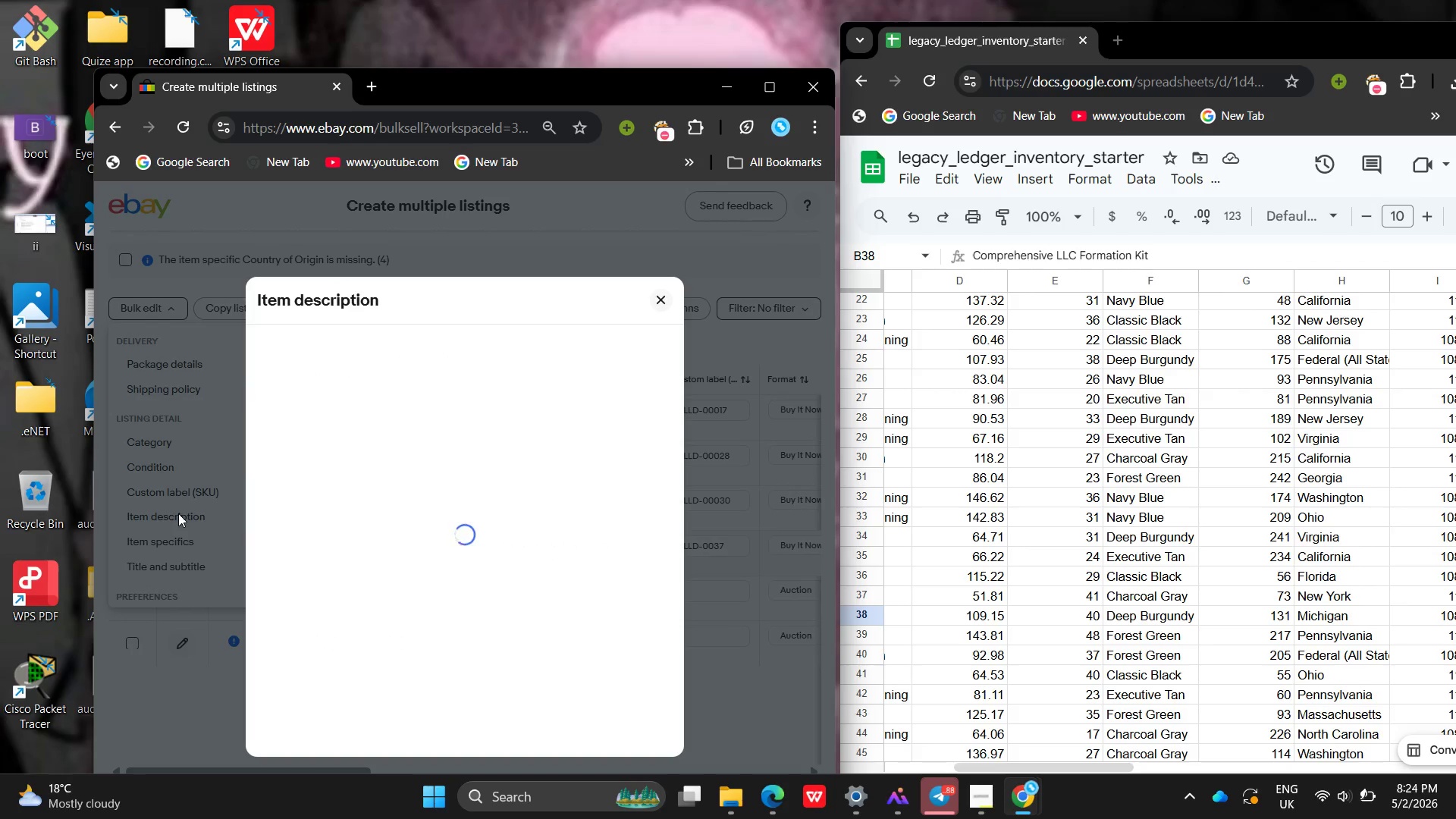 
mouse_move([325, 499])
 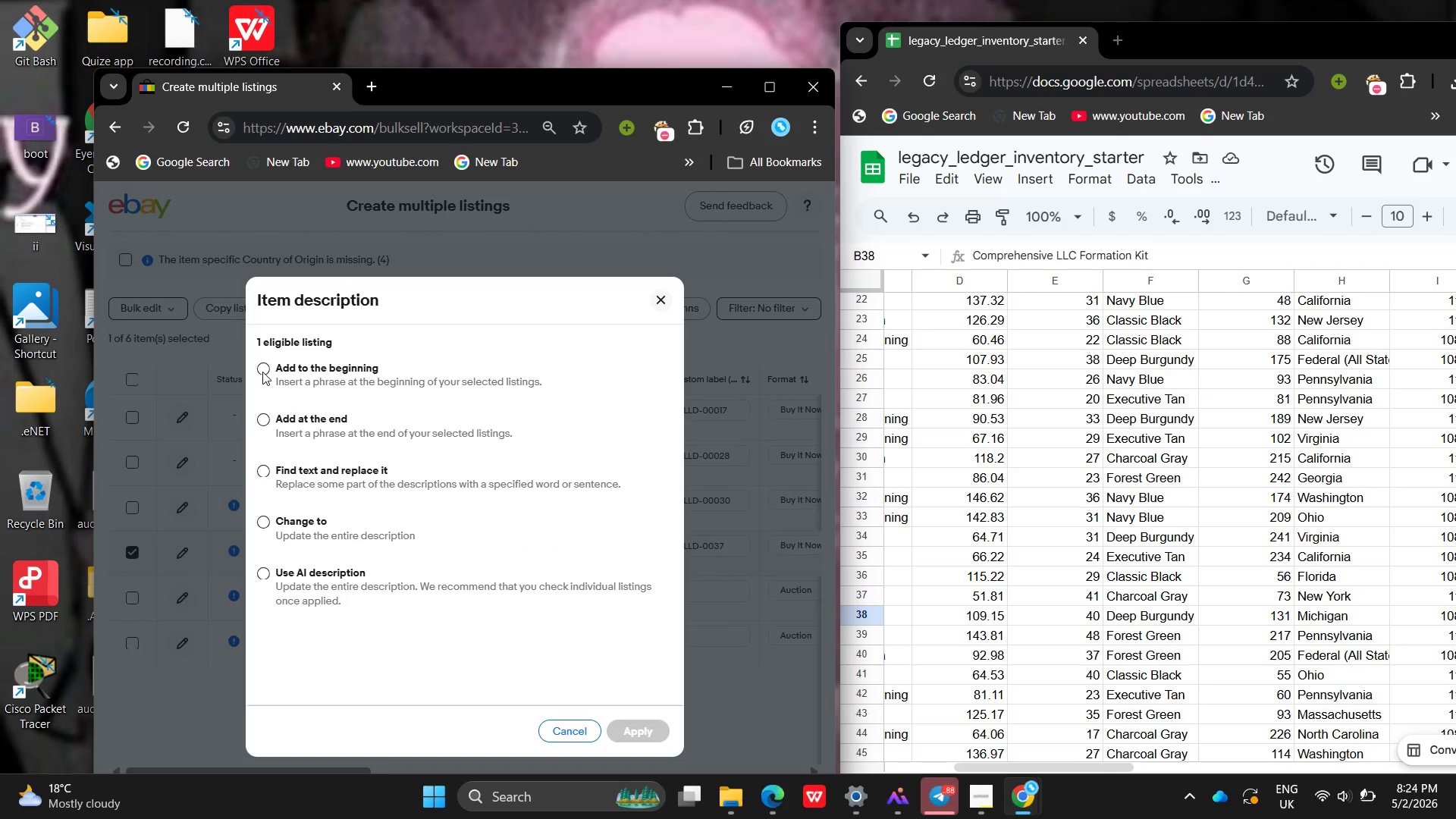 
left_click([262, 372])
 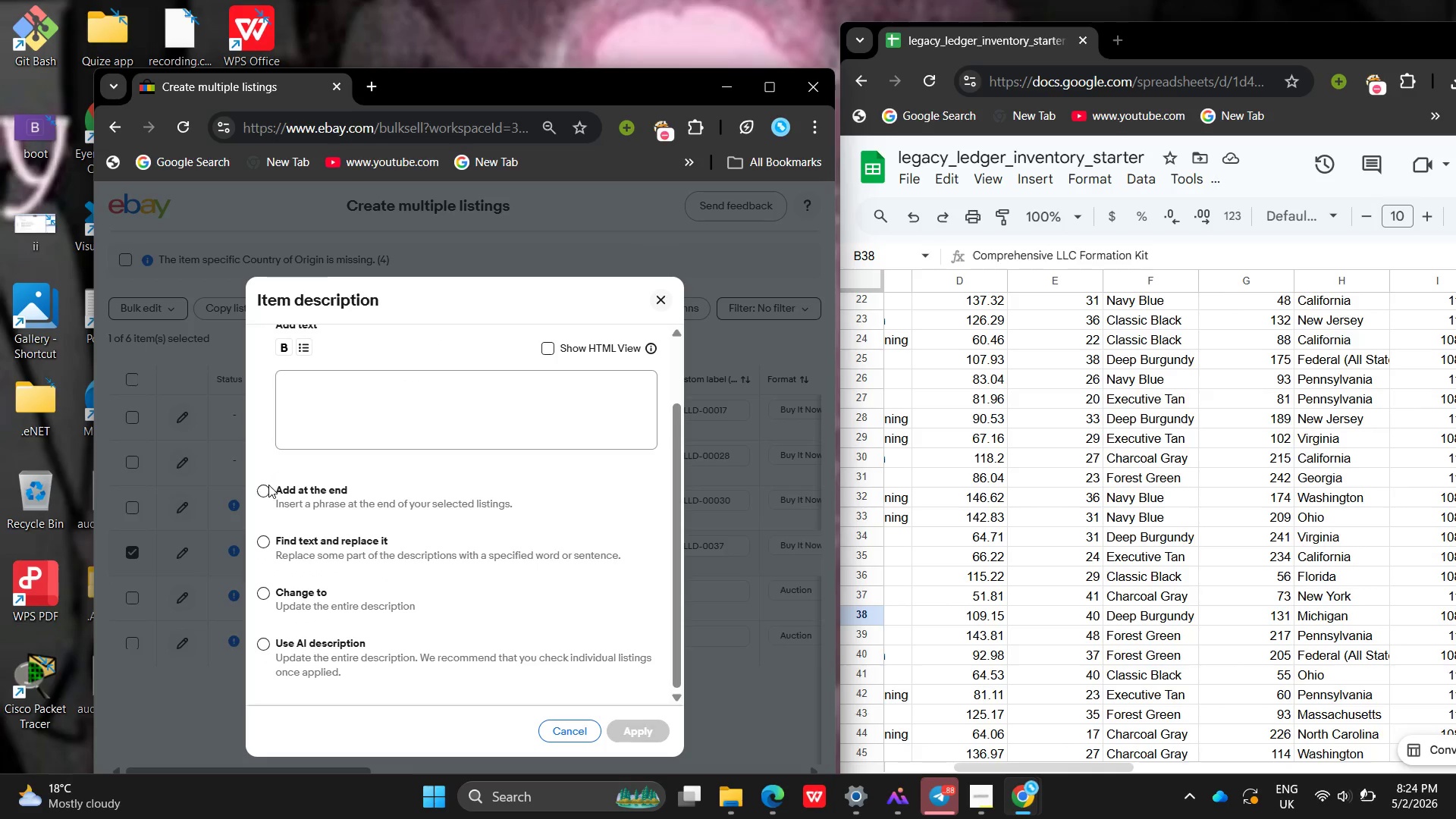 
left_click([264, 487])
 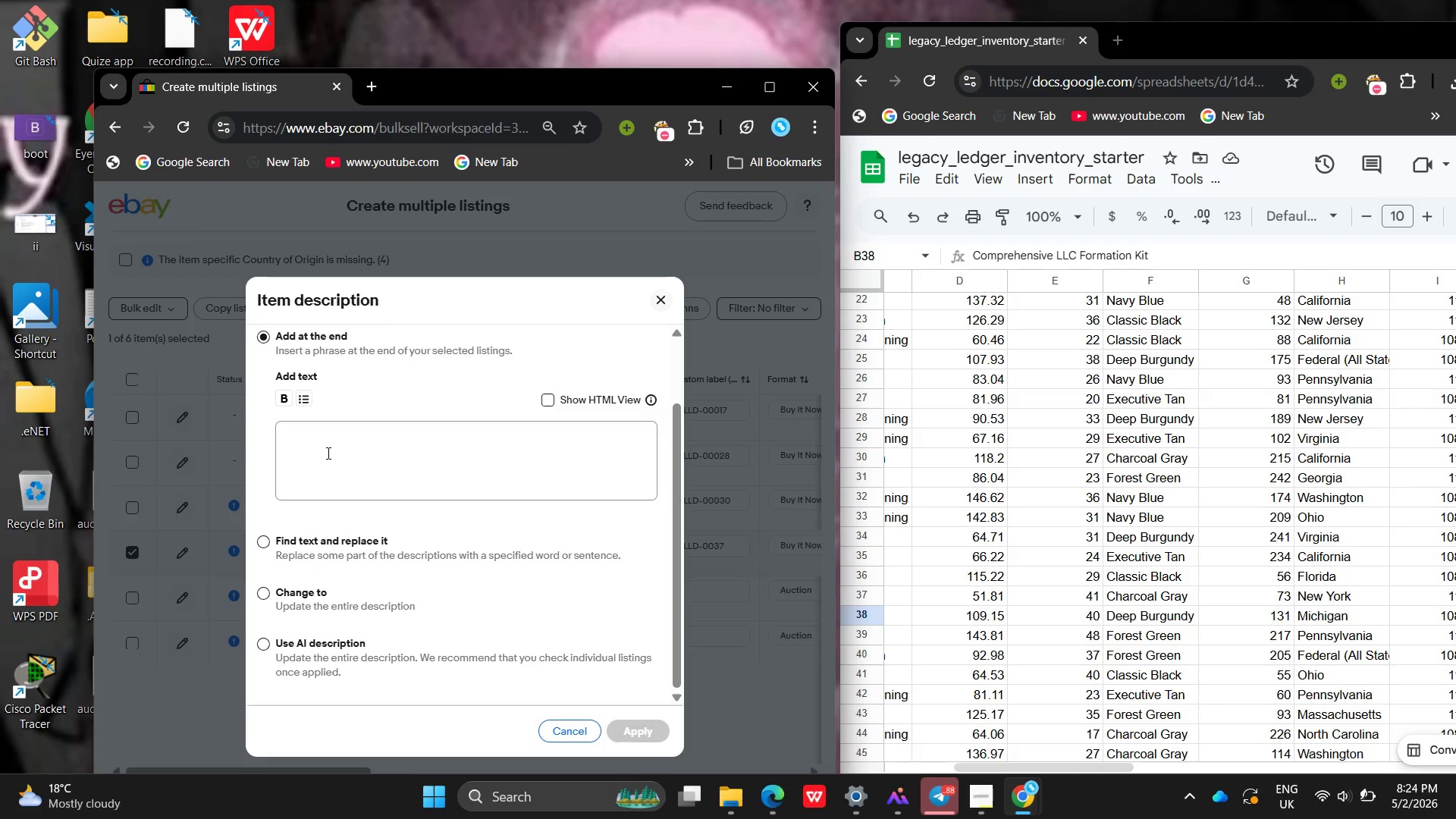 
left_click([327, 453])
 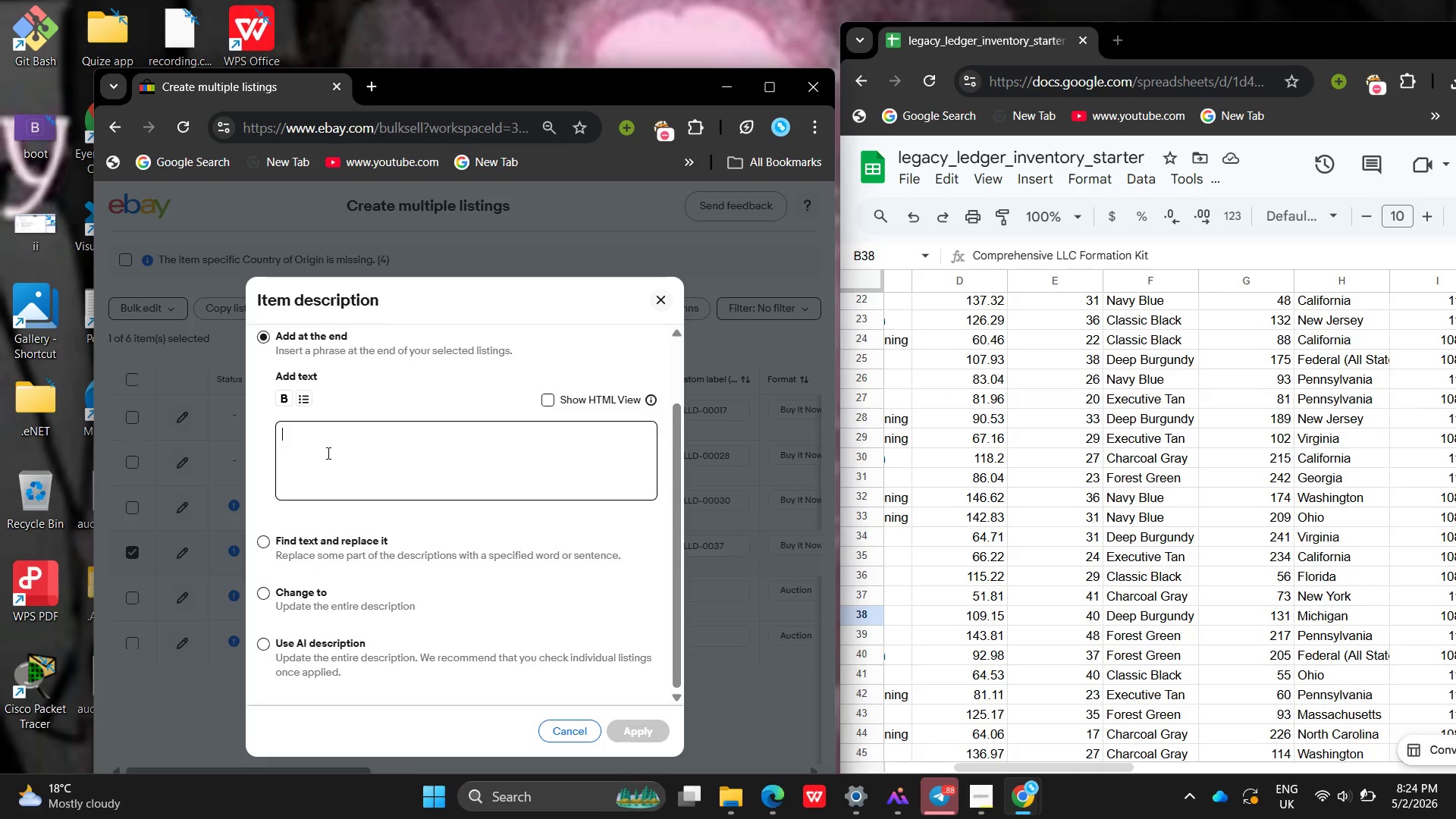 
type(Bindr designed to organize s)
 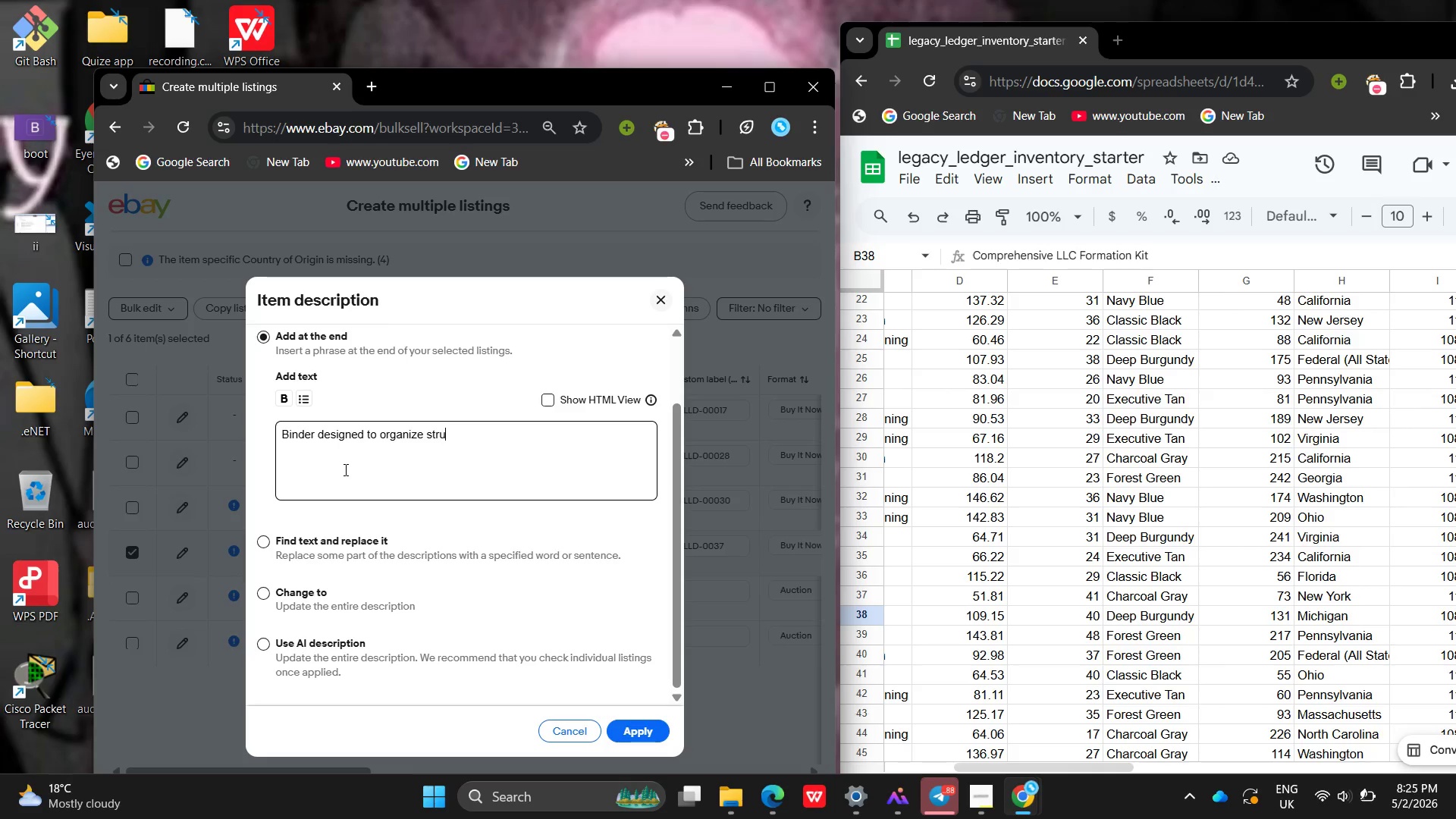 
type(tructurs )
key(Backspace)
key(Backspace)
key(Backspace)
type(ral )
key(Backspace)
key(Backspace)
type(e)
key(Backspace)
key(Backspace)
type(ed legal documentation and planning materials ..)
 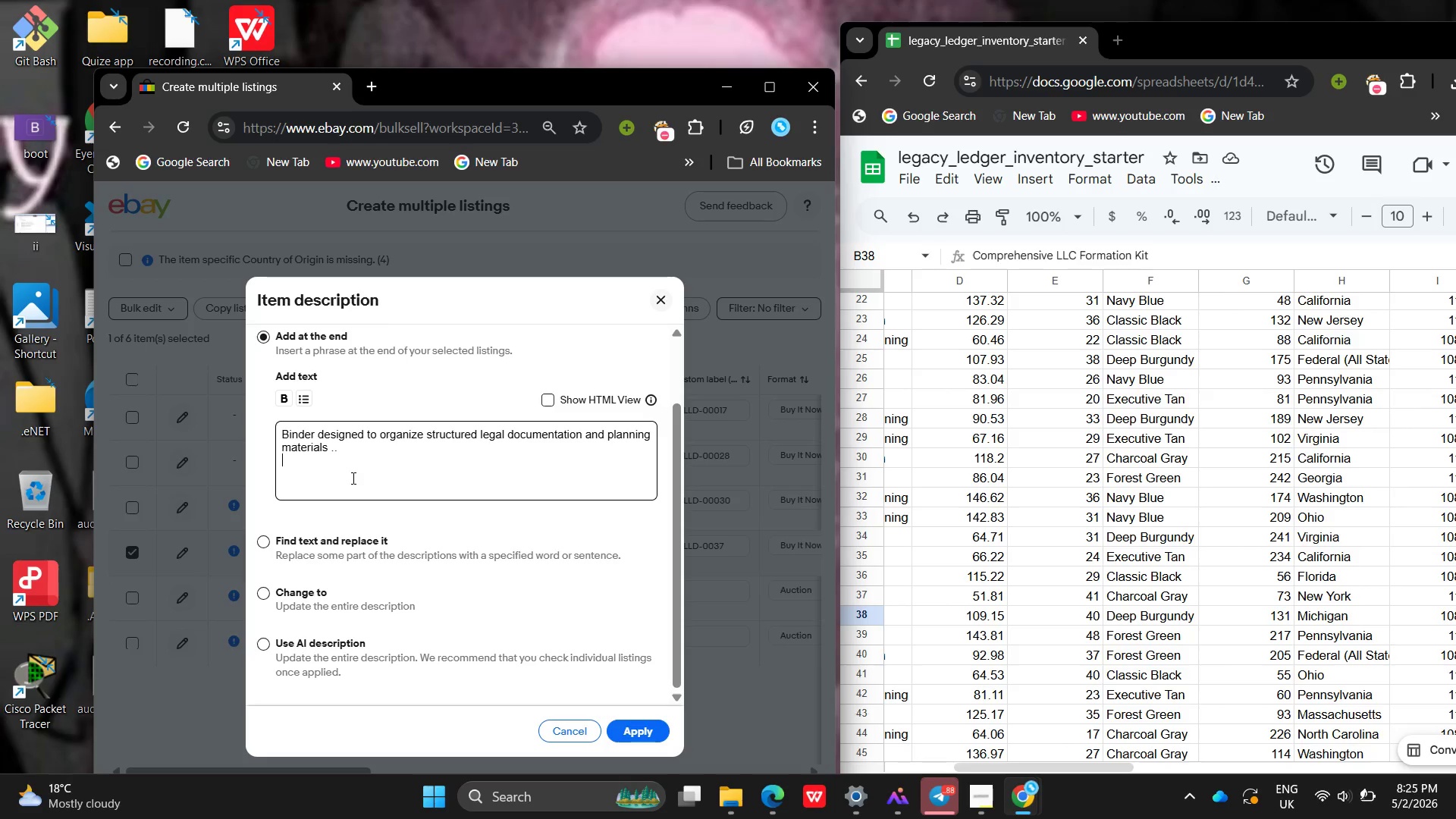 
key(Enter)
 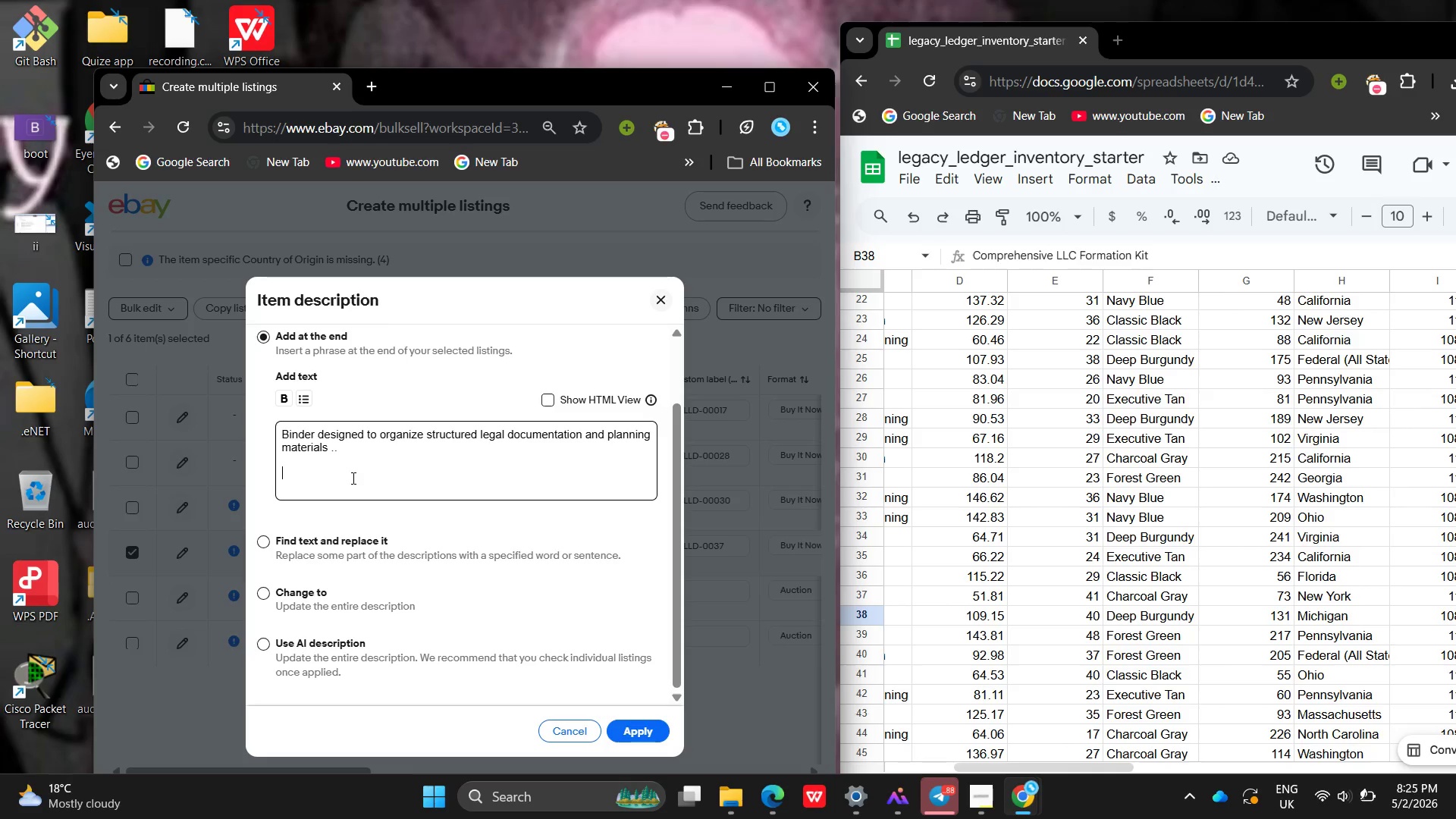 
key(Enter)
 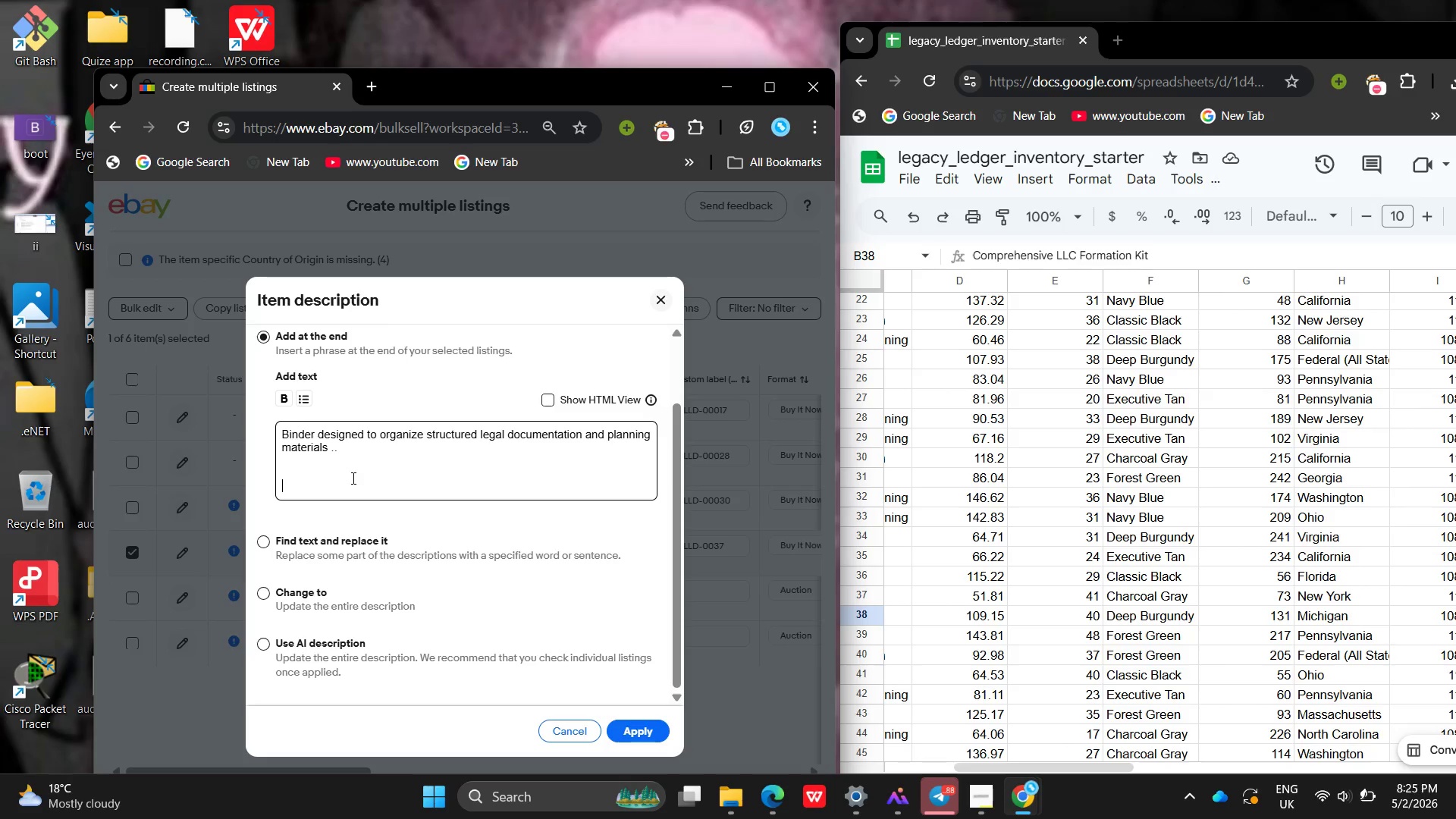 
key(Enter)
 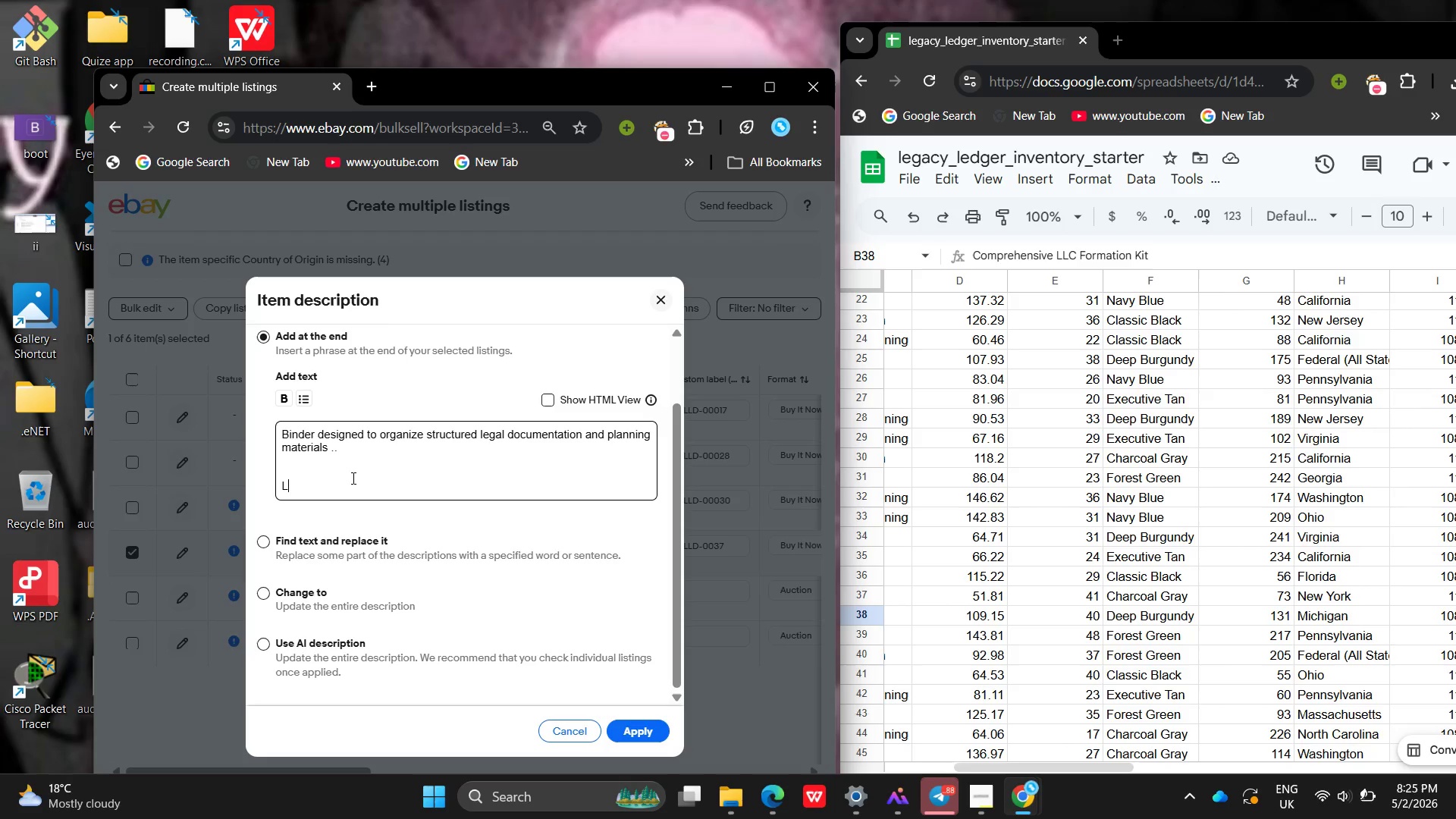 
type(Legal Disclamer )
key(Backspace)
key(Backspace)
key(Backspace)
type(er )
key(Backspace)
key(Backspace)
key(Backspace)
key(Backspace)
key(Backspace)
 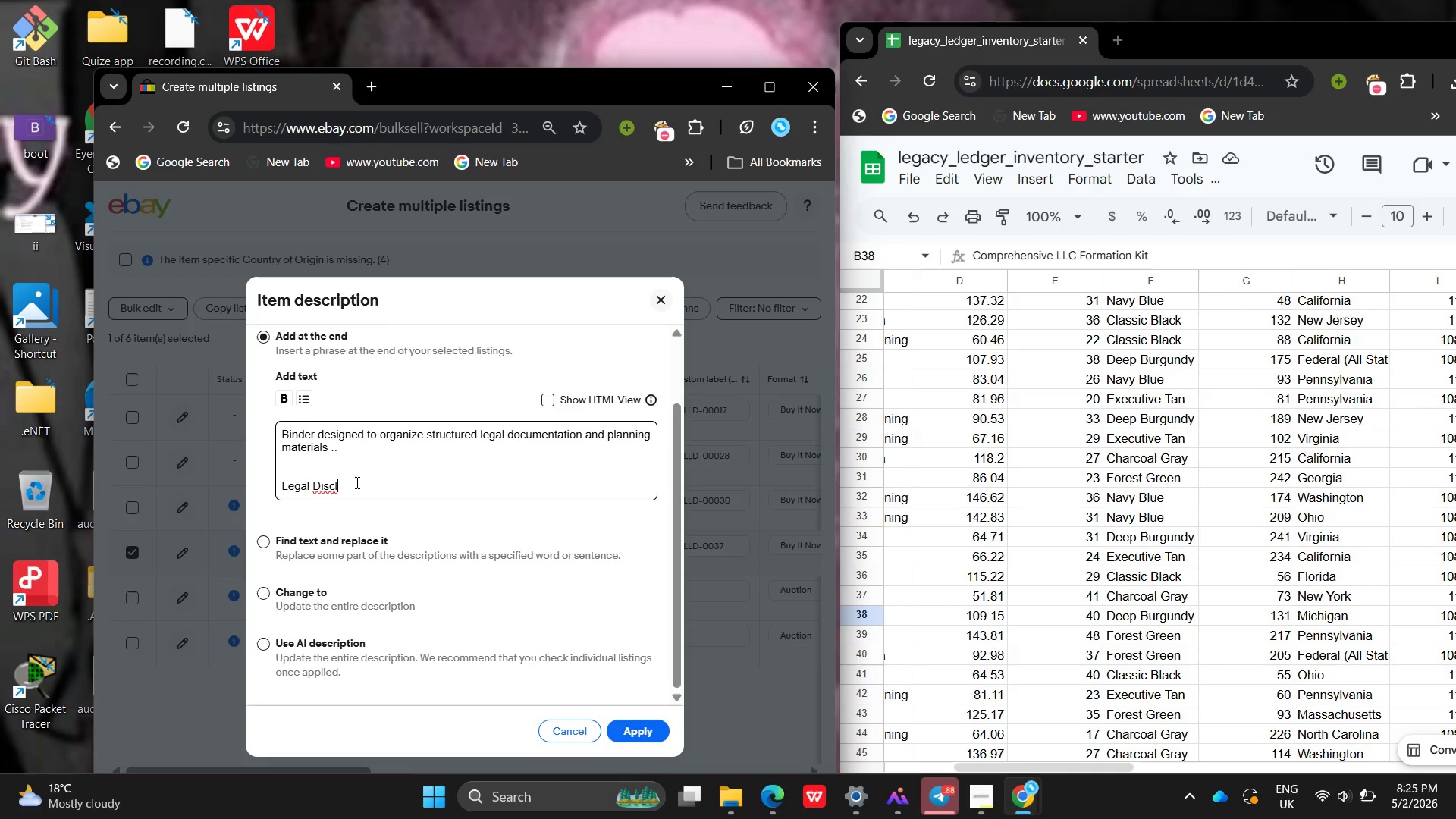 
type(aimer applies )
 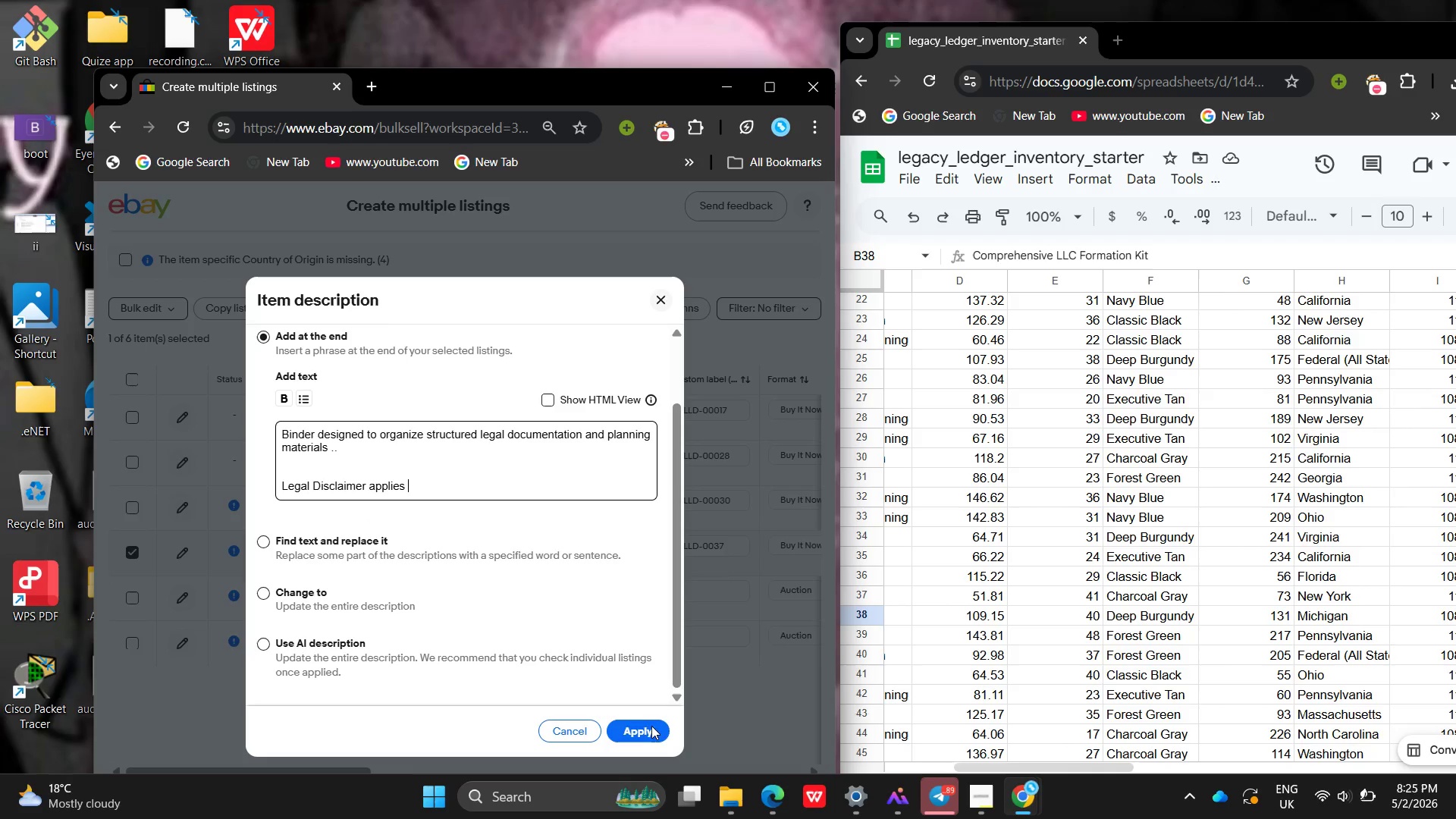 
left_click([640, 731])
 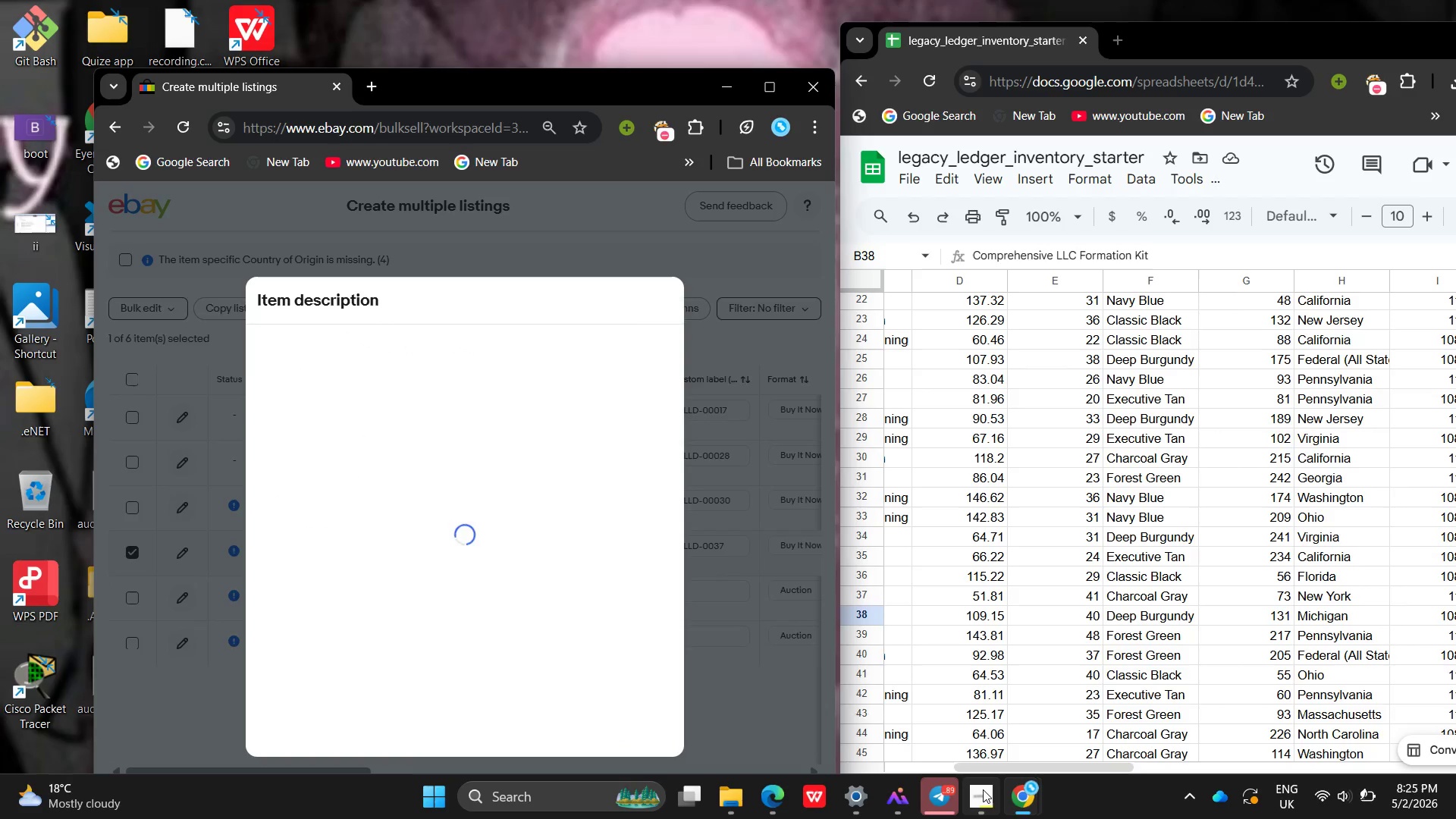 
left_click([983, 789])